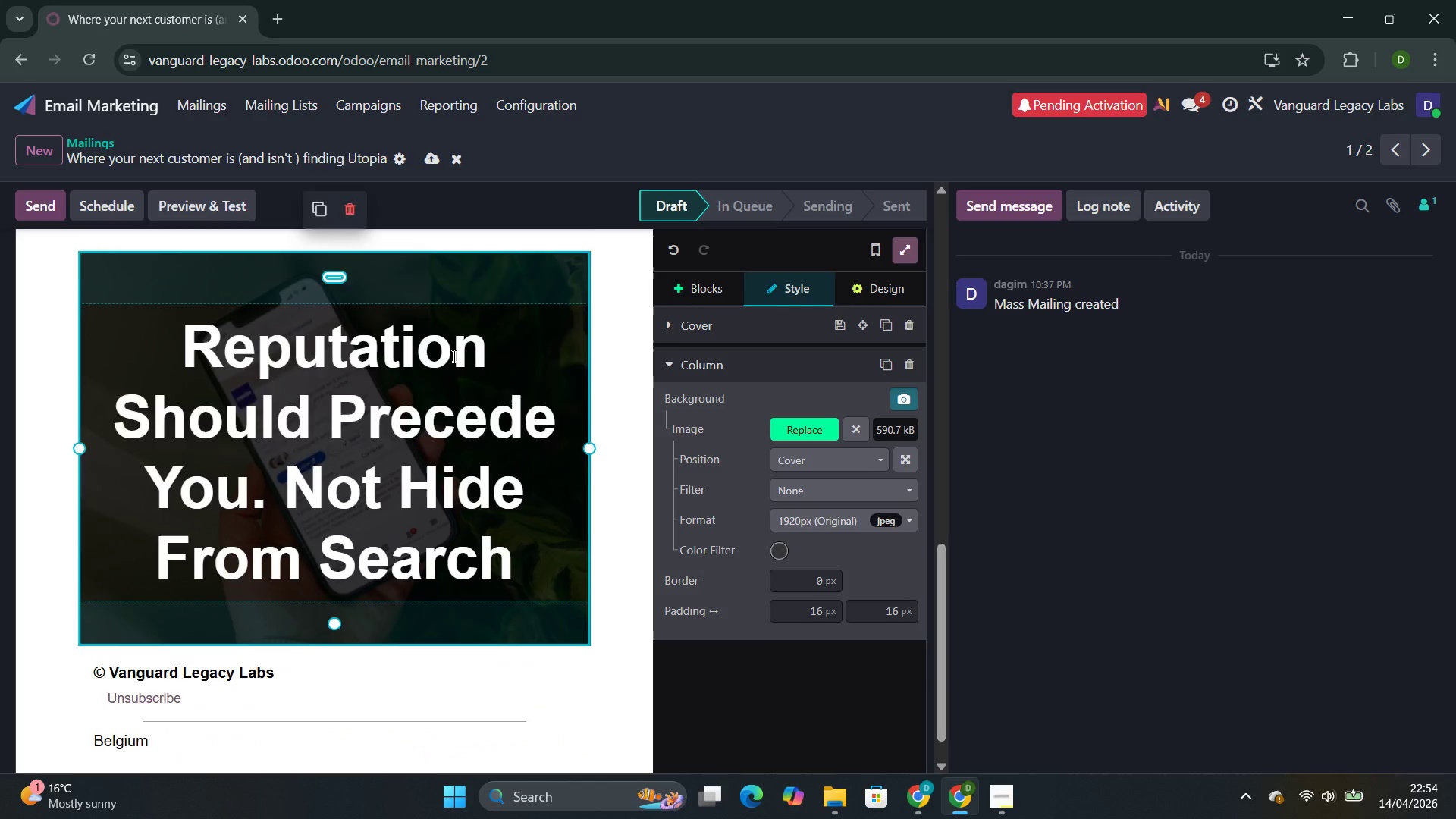 
left_click([910, 376])
 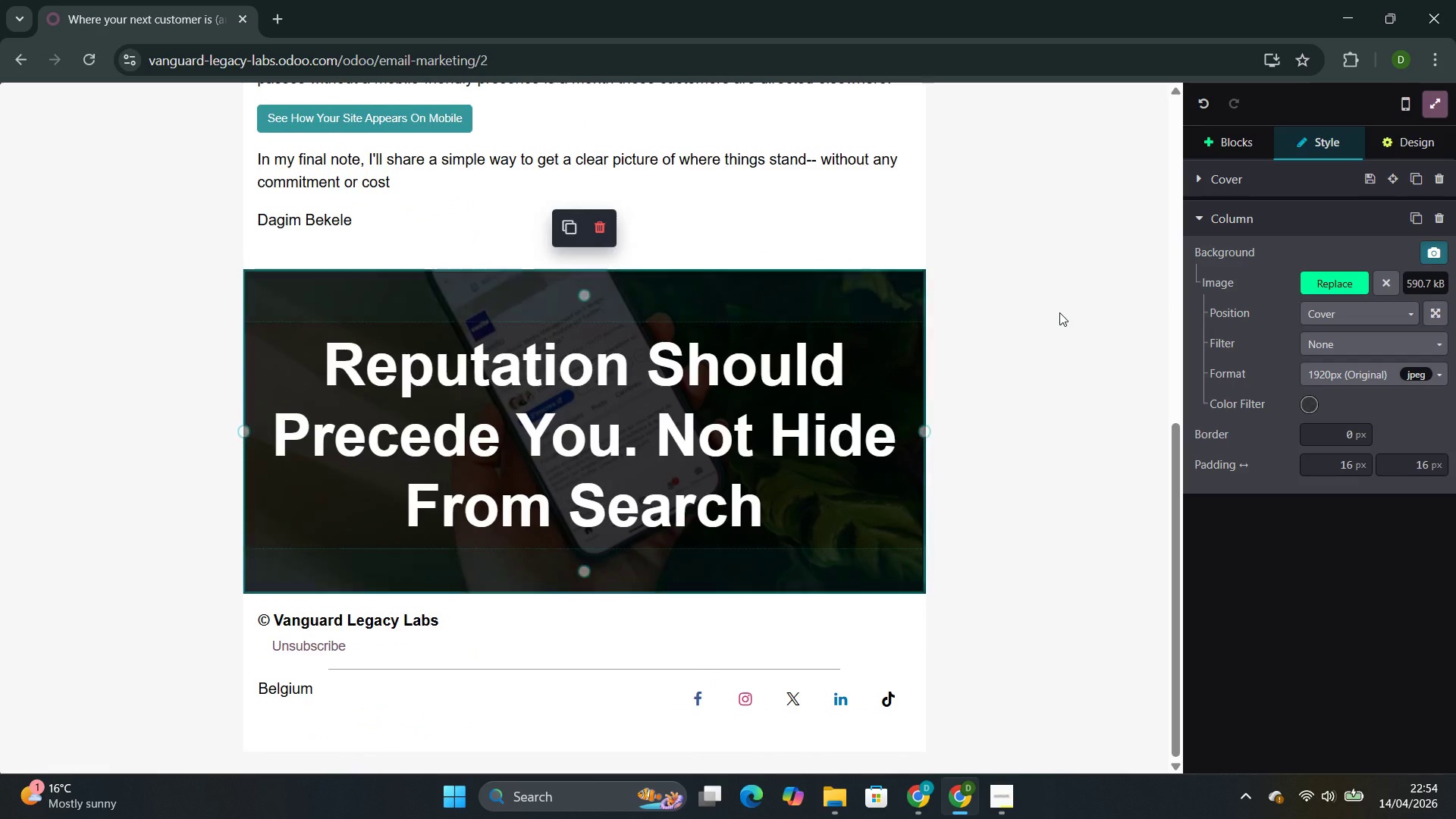 
wait(5.2)
 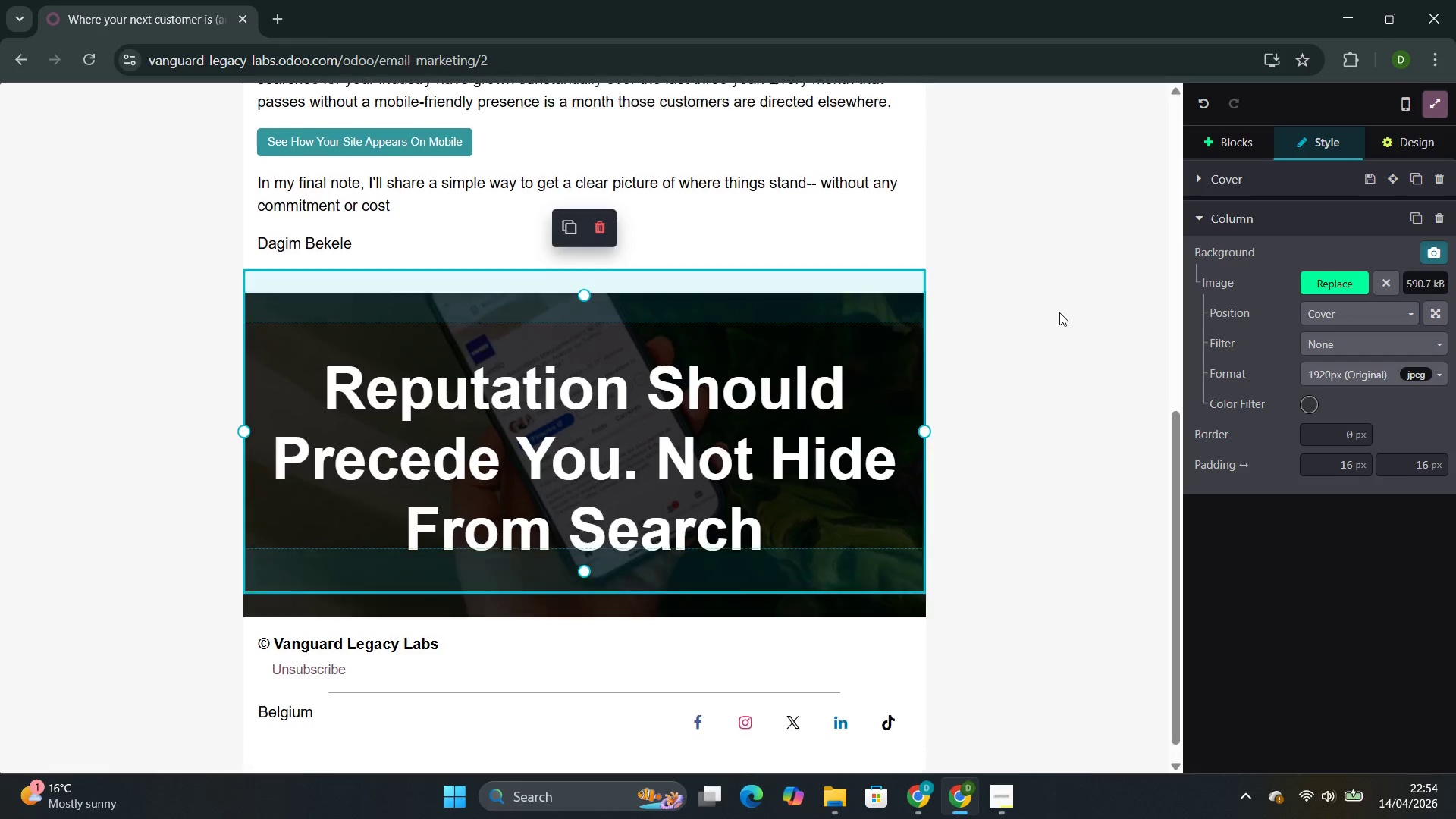 
left_click([1409, 104])
 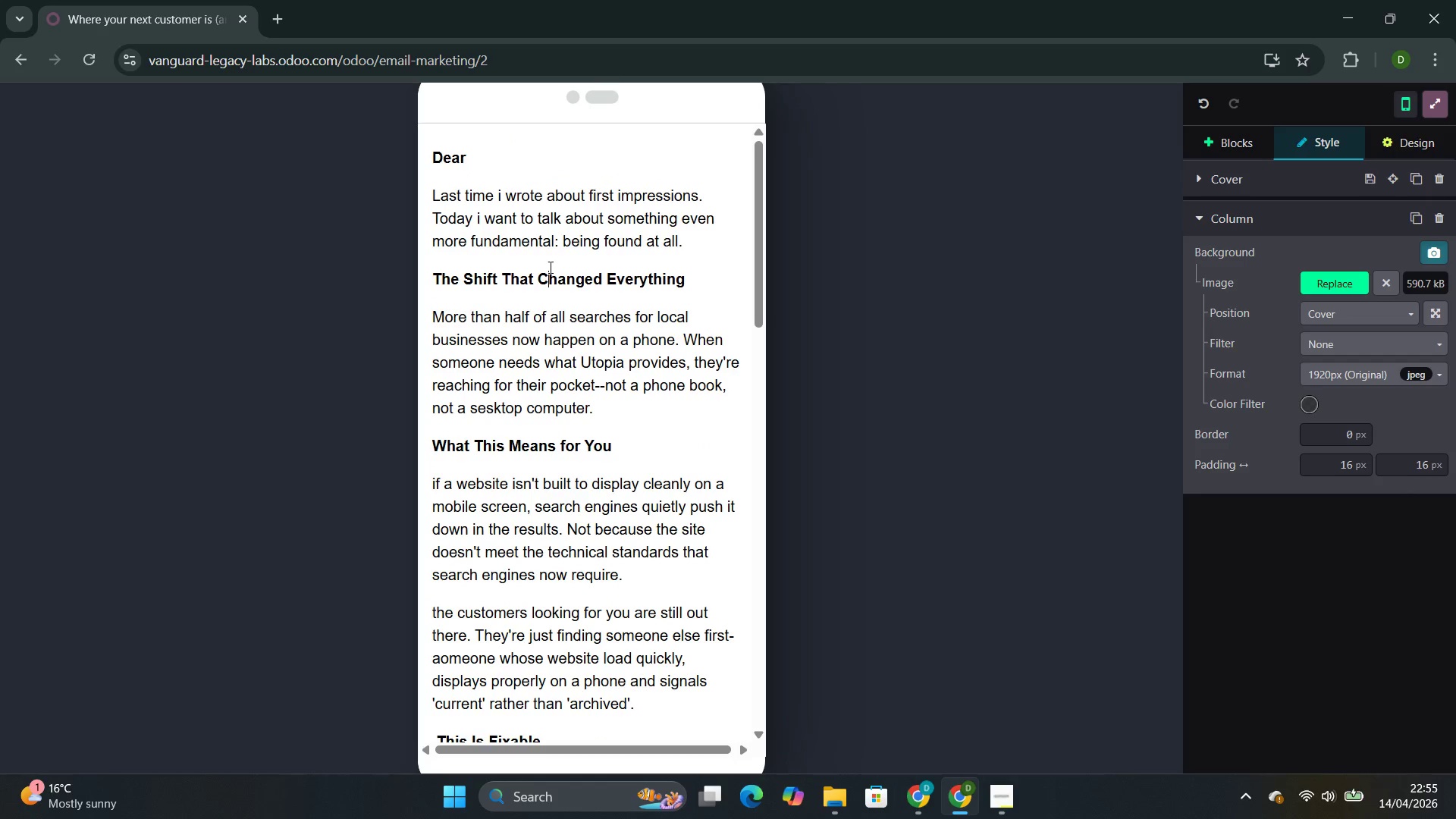 
wait(28.77)
 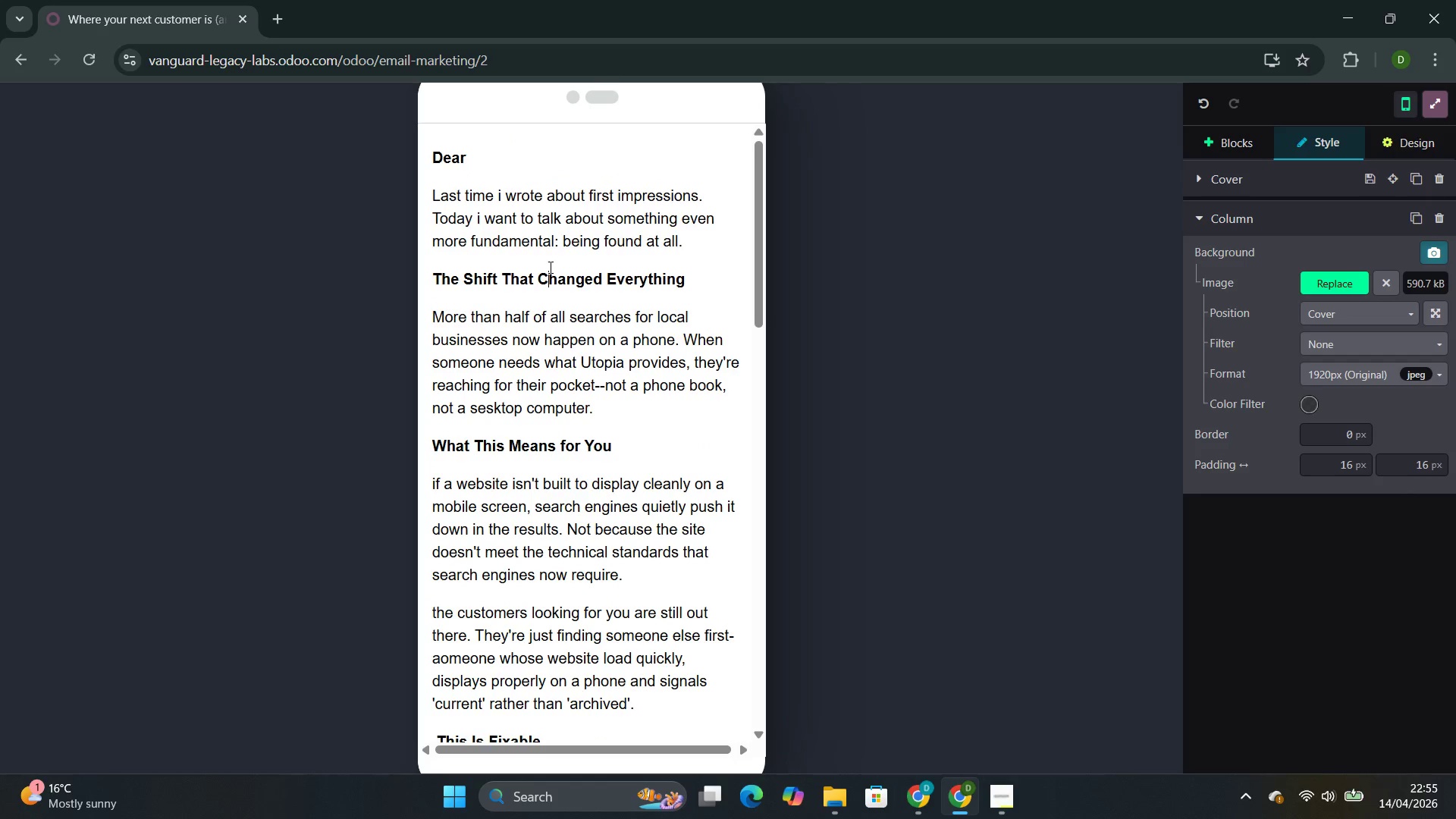 
left_click([549, 267])
 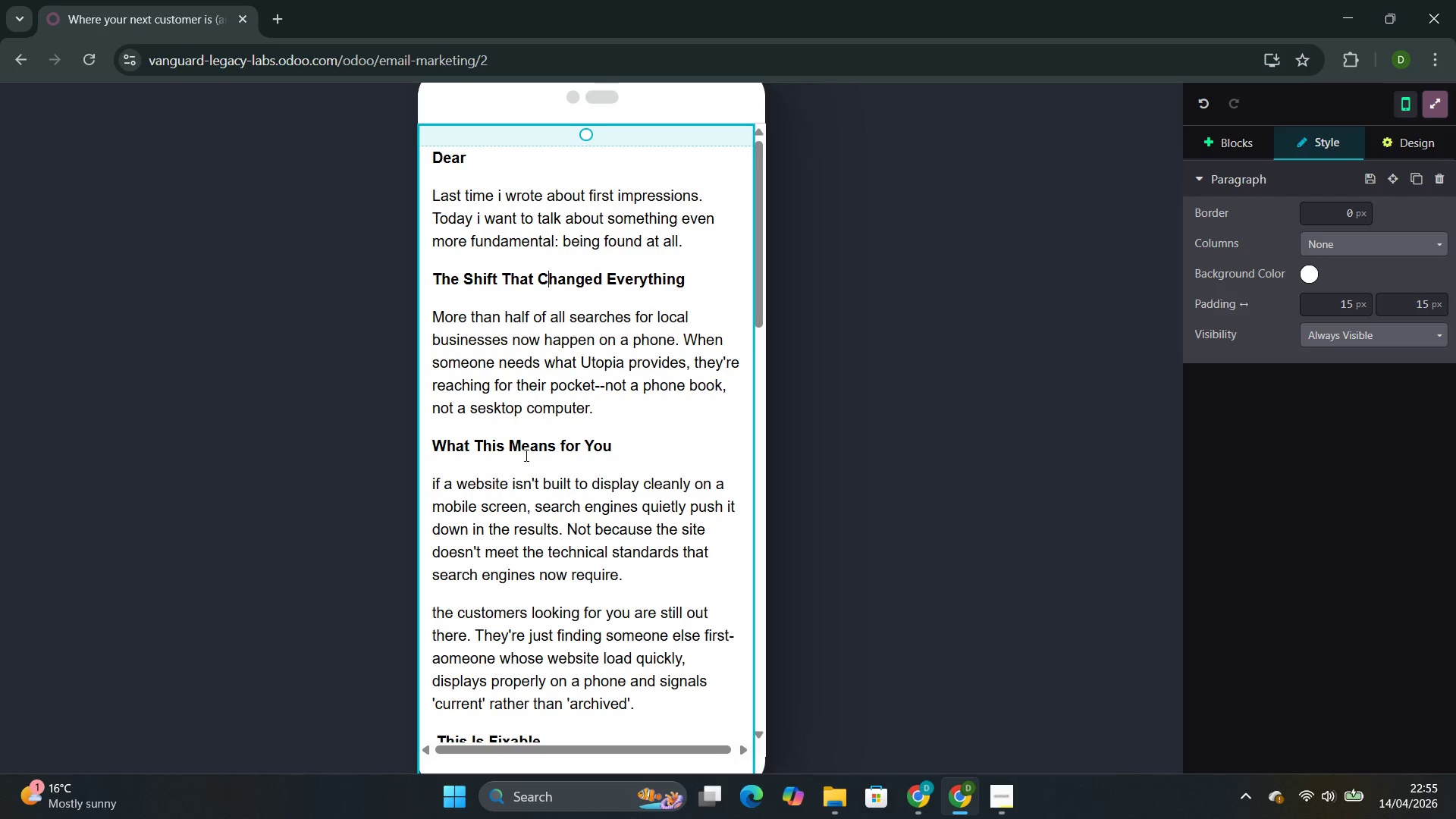 
mouse_move([544, 438])
 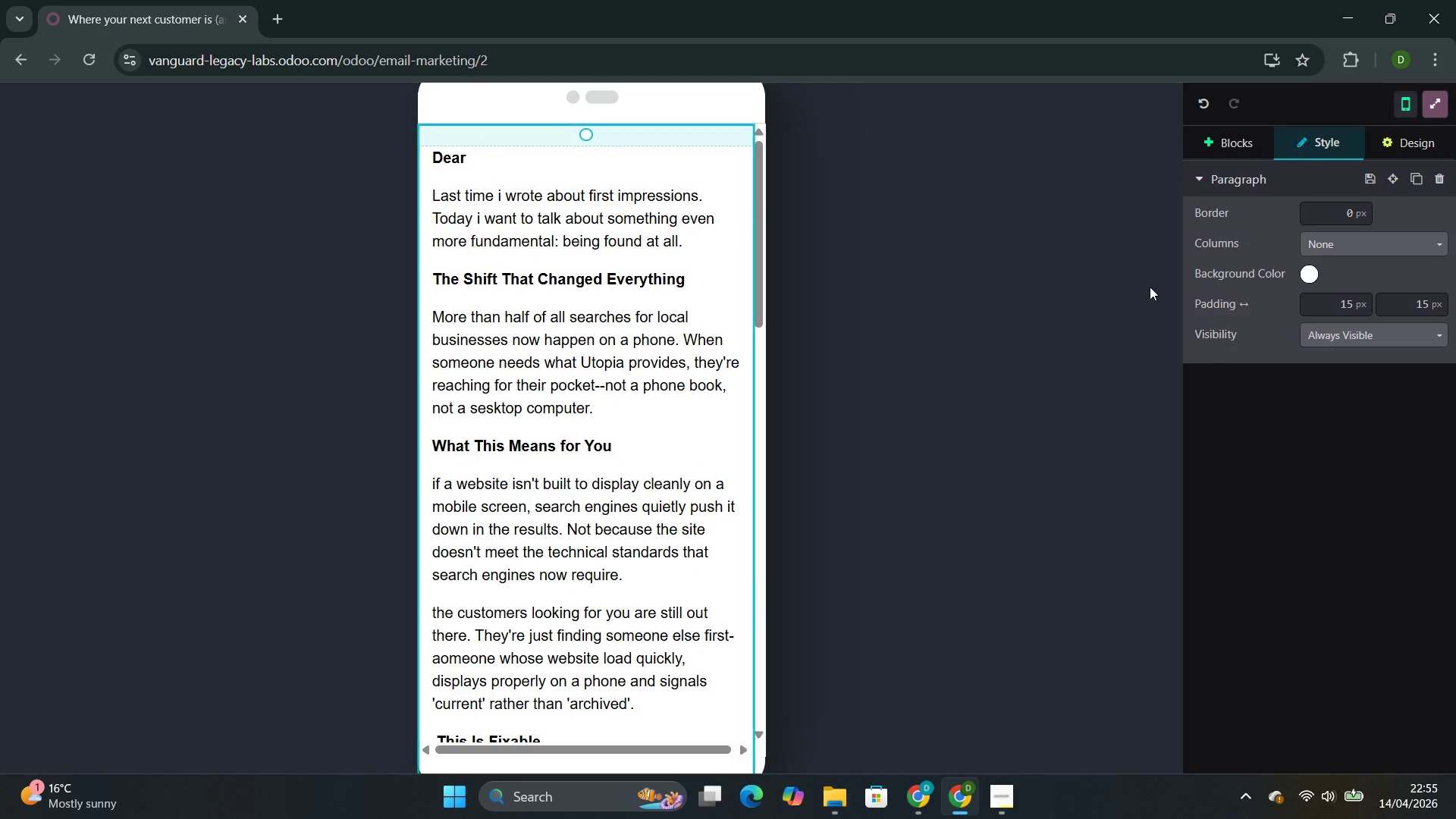 
wait(6.58)
 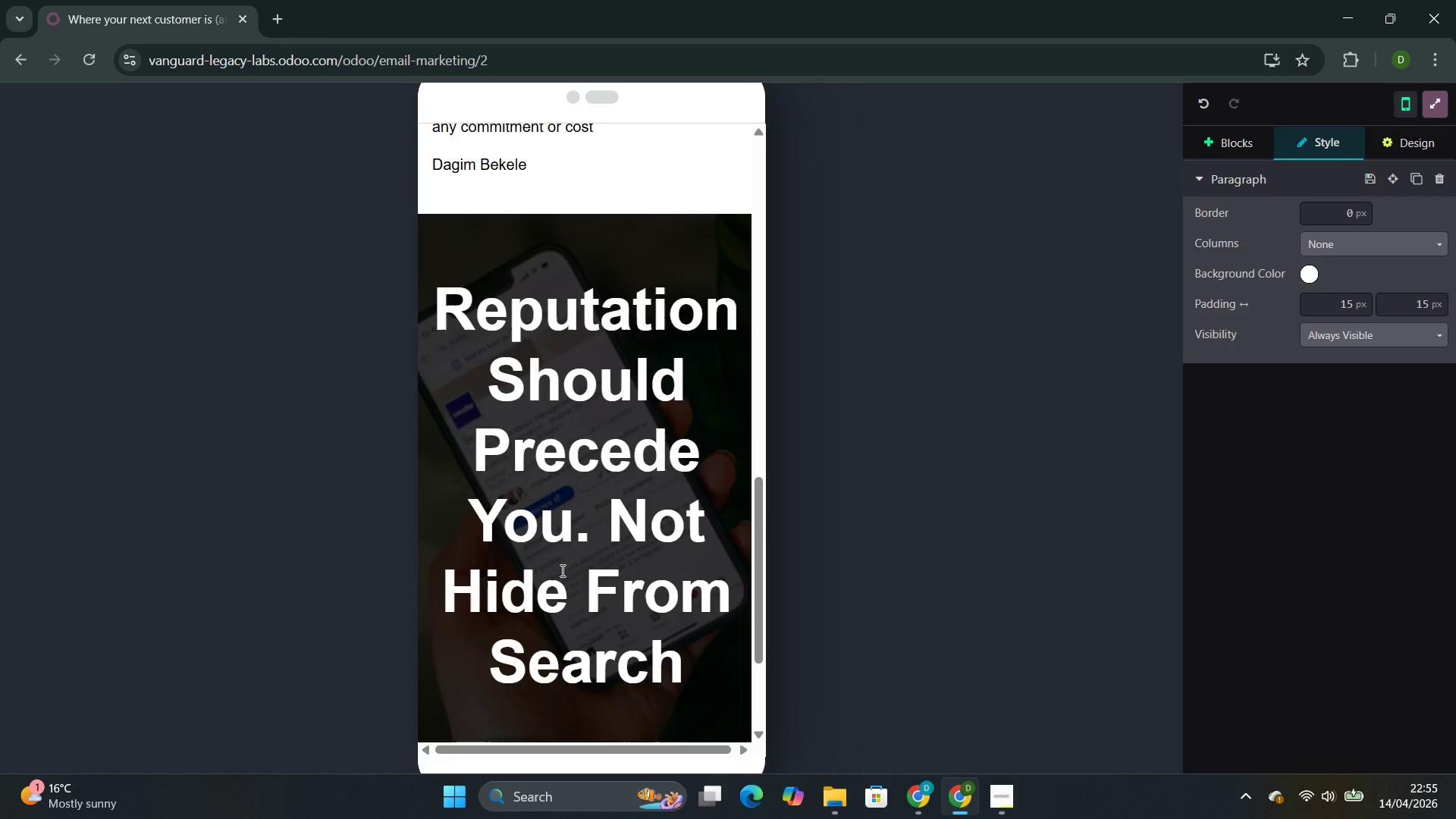 
left_click([1404, 107])
 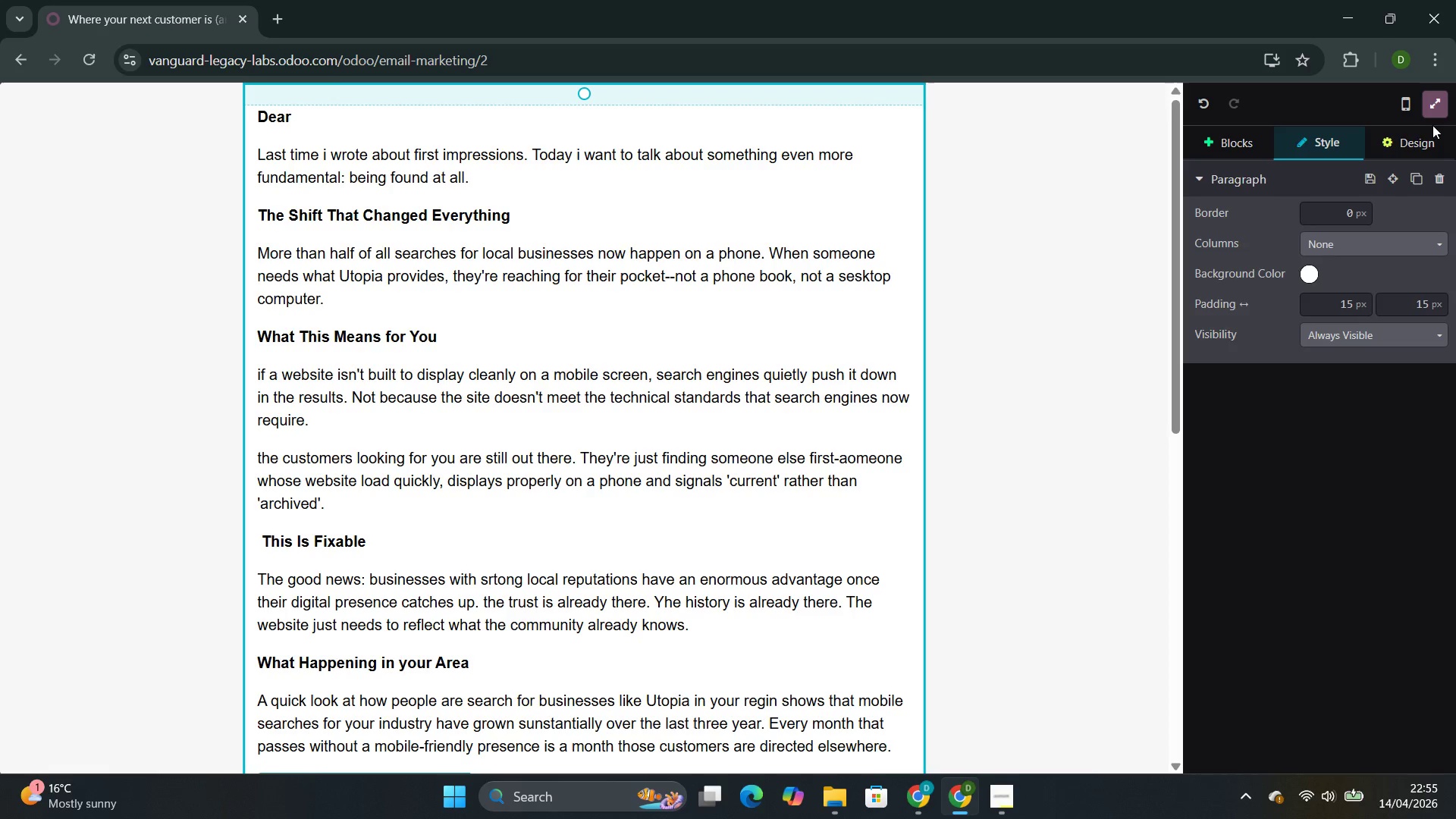 
left_click([1432, 99])
 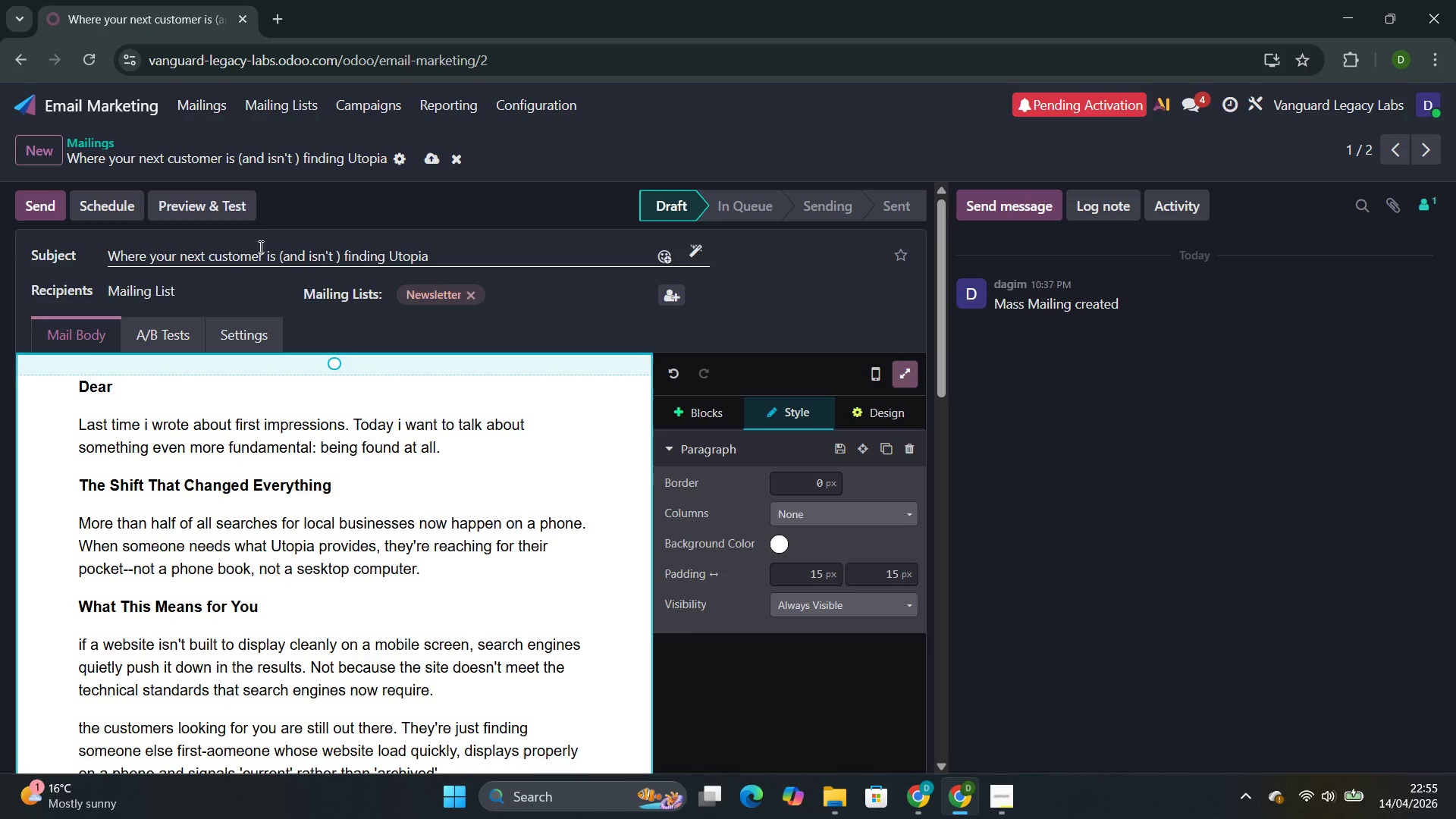 
left_click([238, 209])
 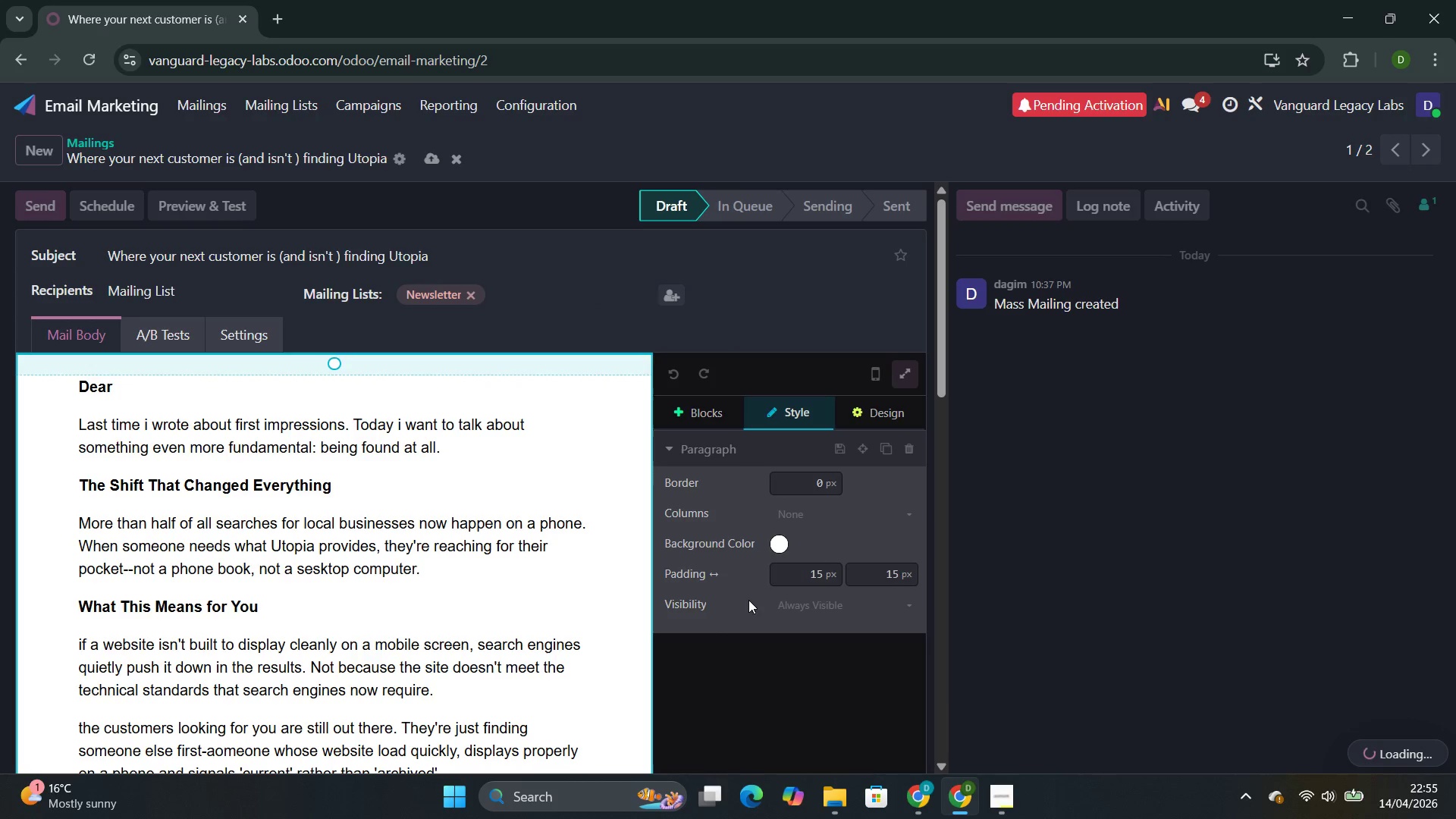 
mouse_move([994, 780])
 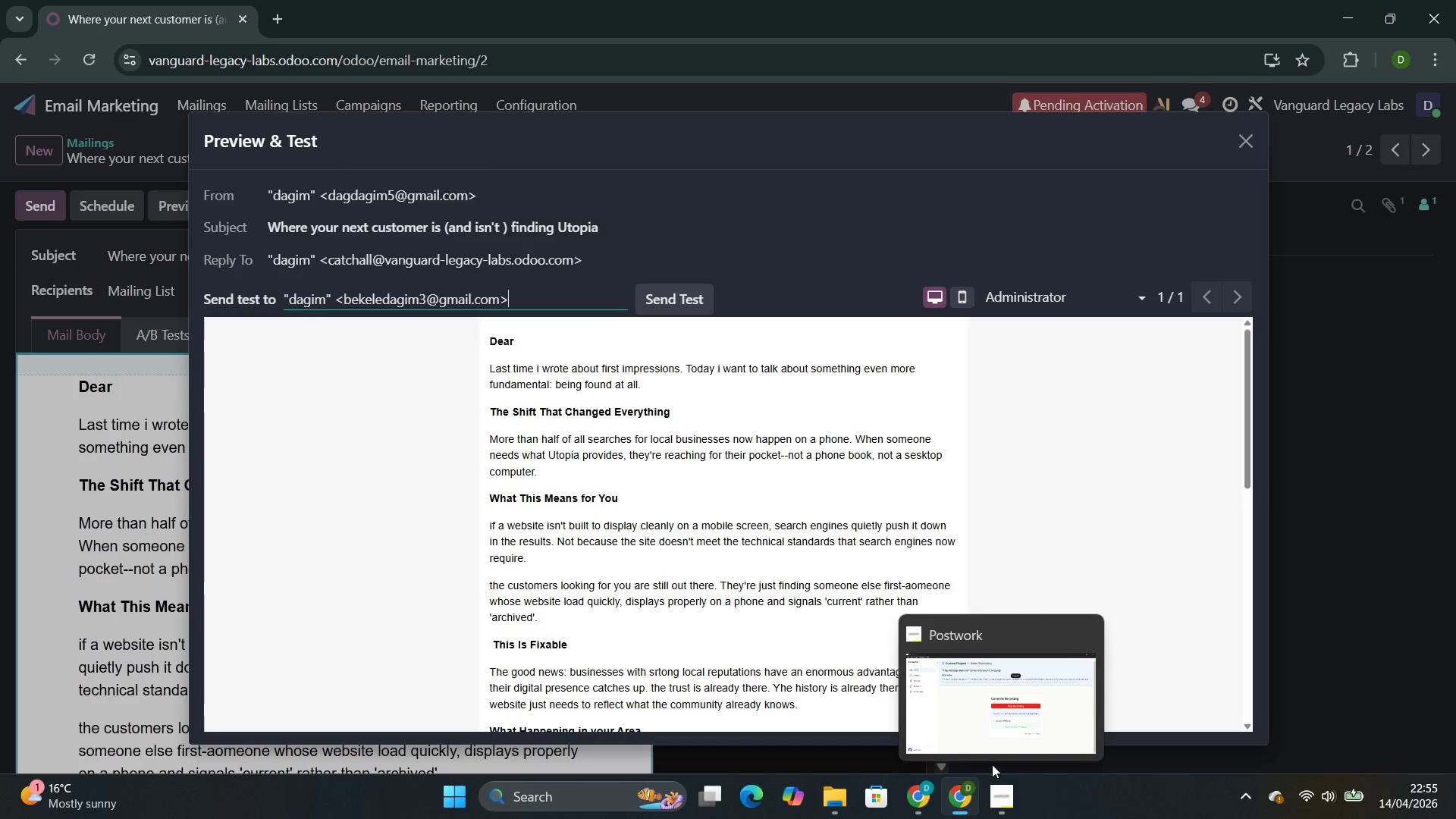 
wait(5.06)
 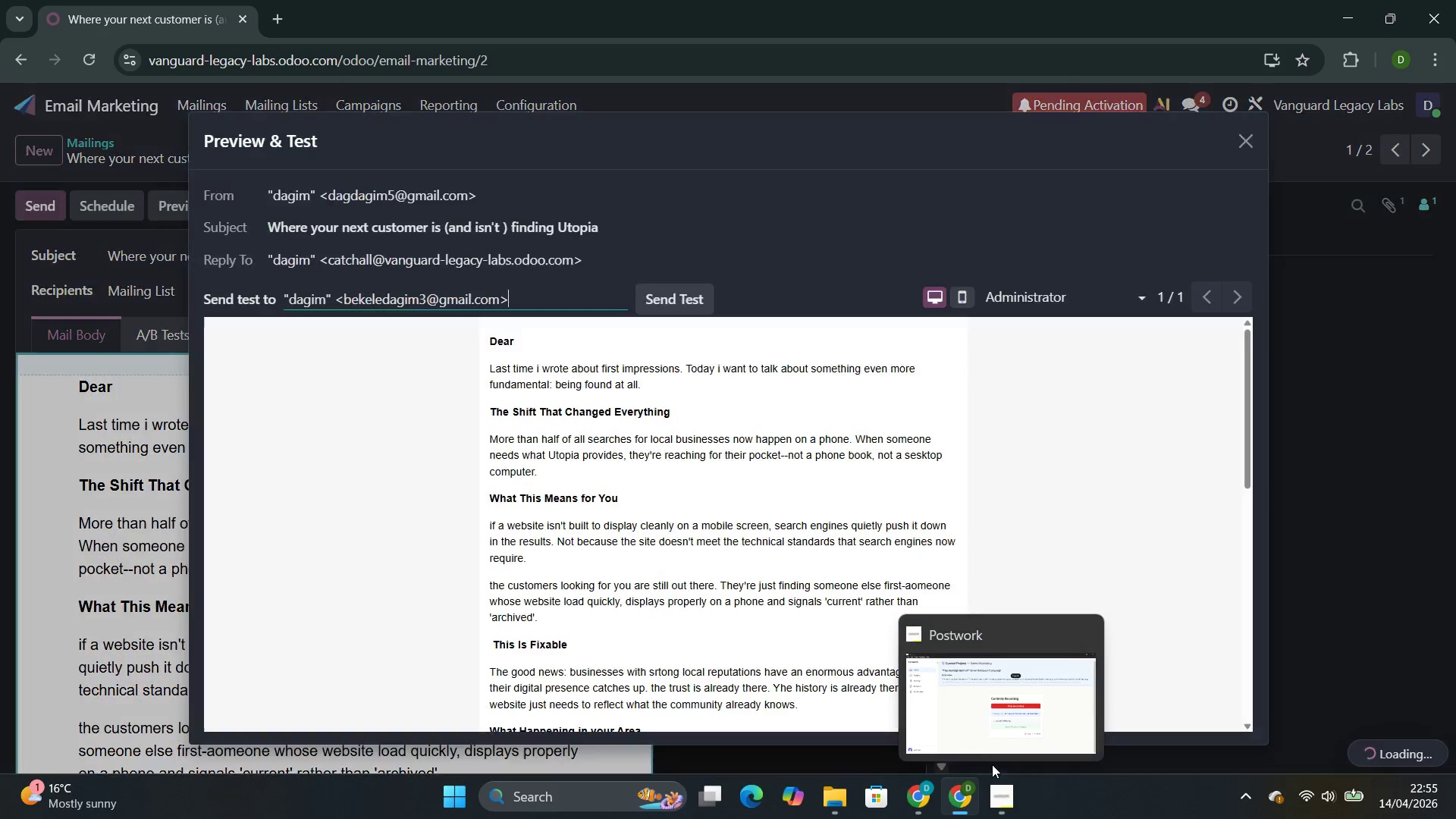 
left_click([999, 717])